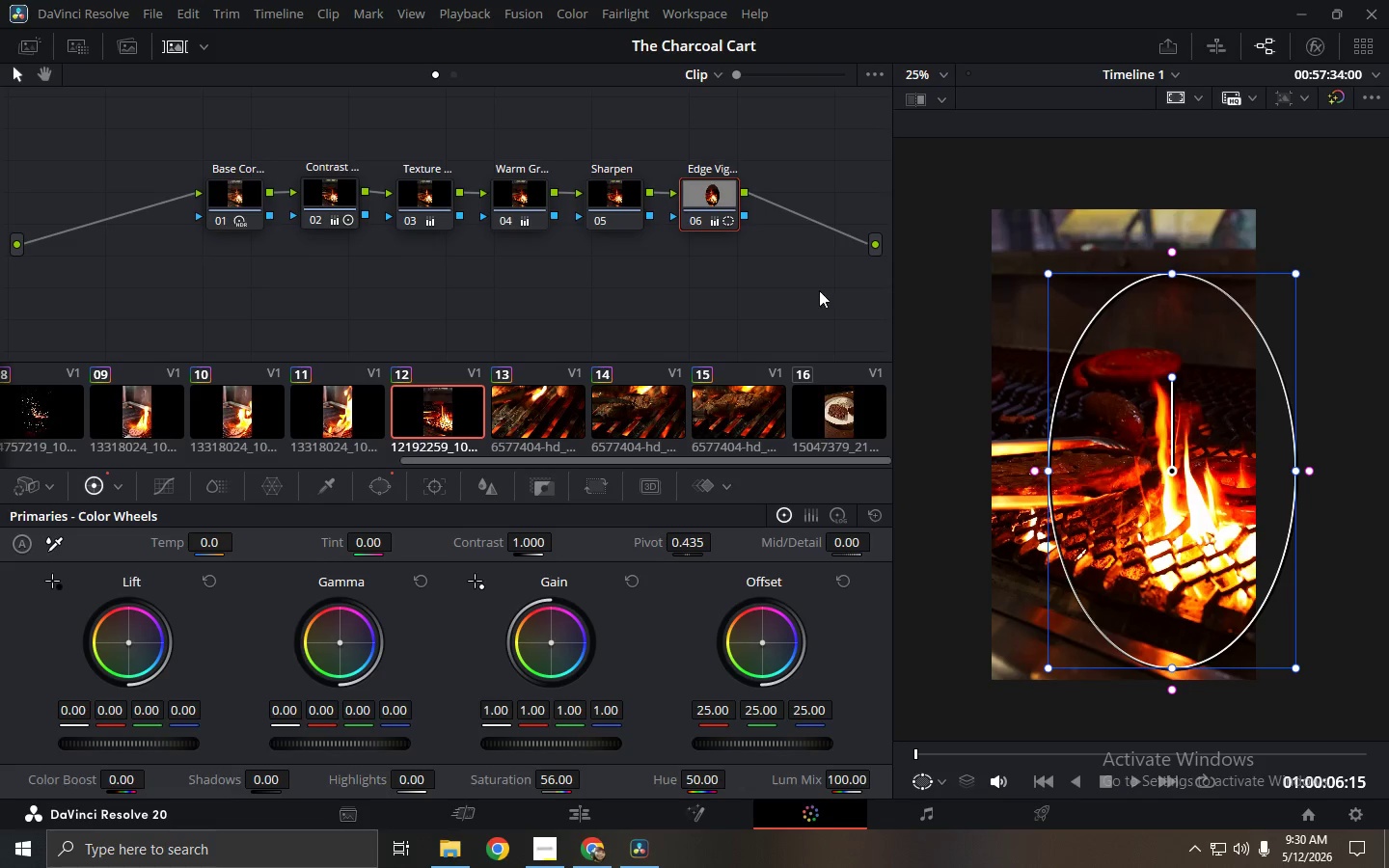 
left_click([540, 420])
 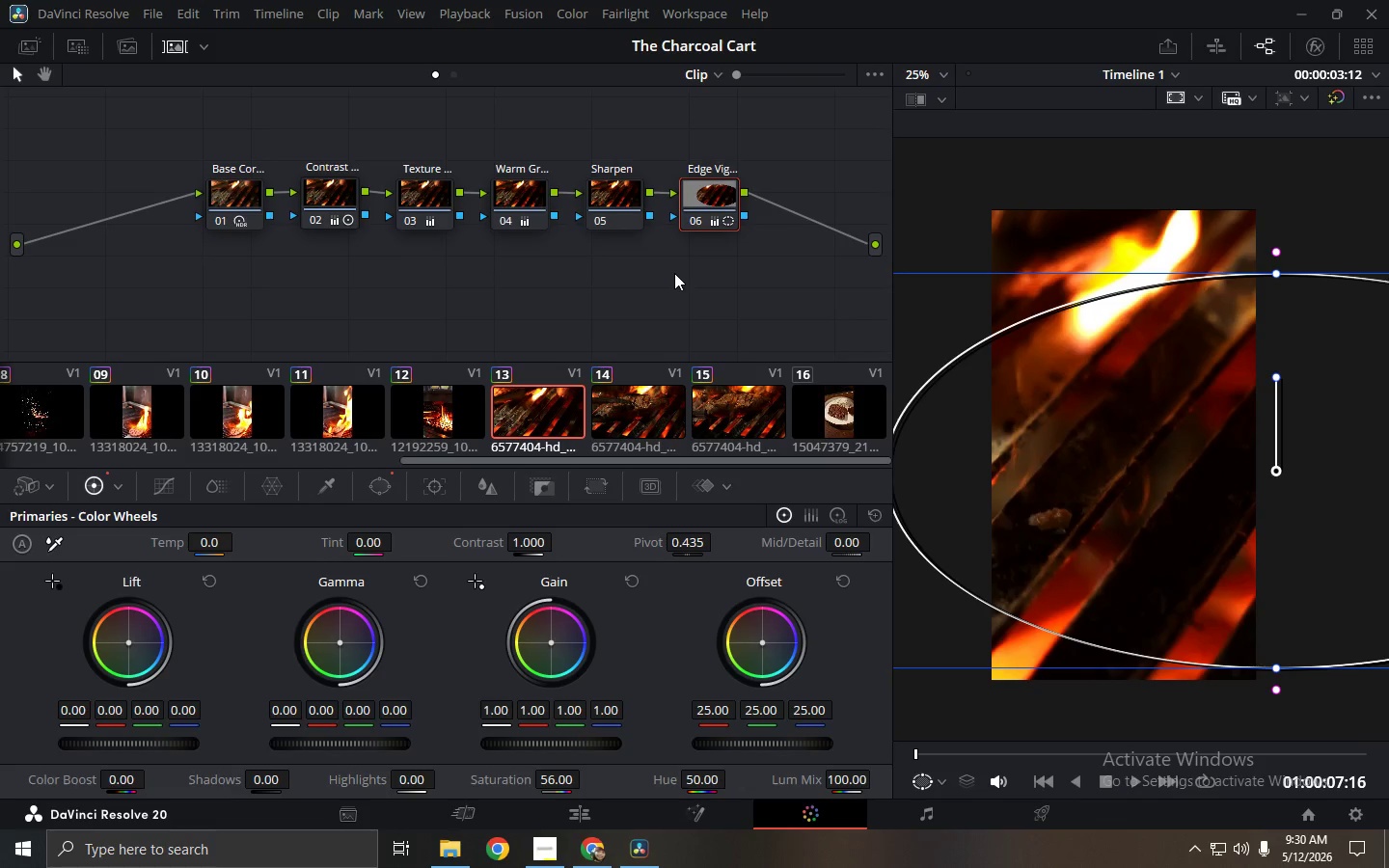 
key(Alt+AltLeft)
 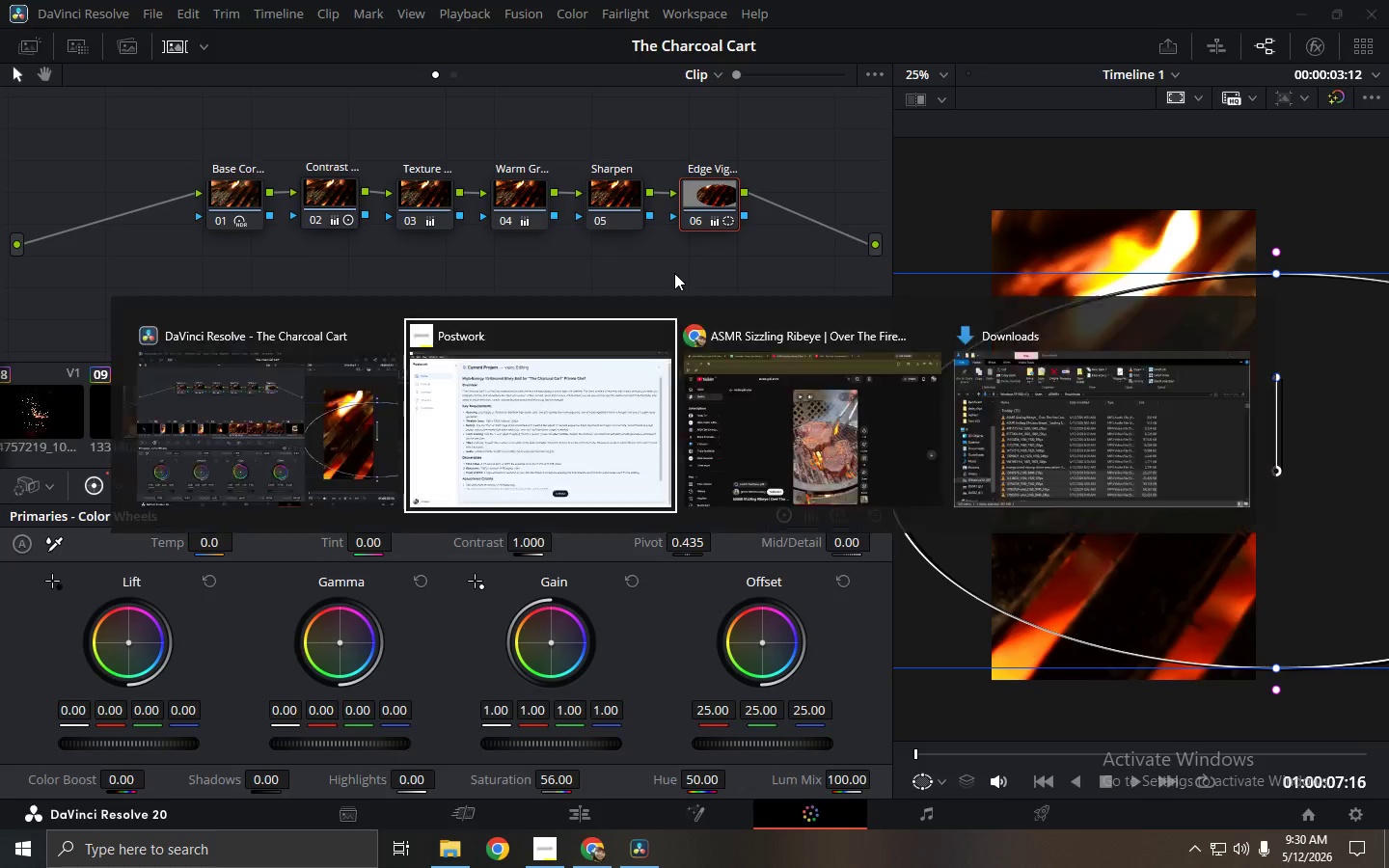 
key(Alt+Tab)